 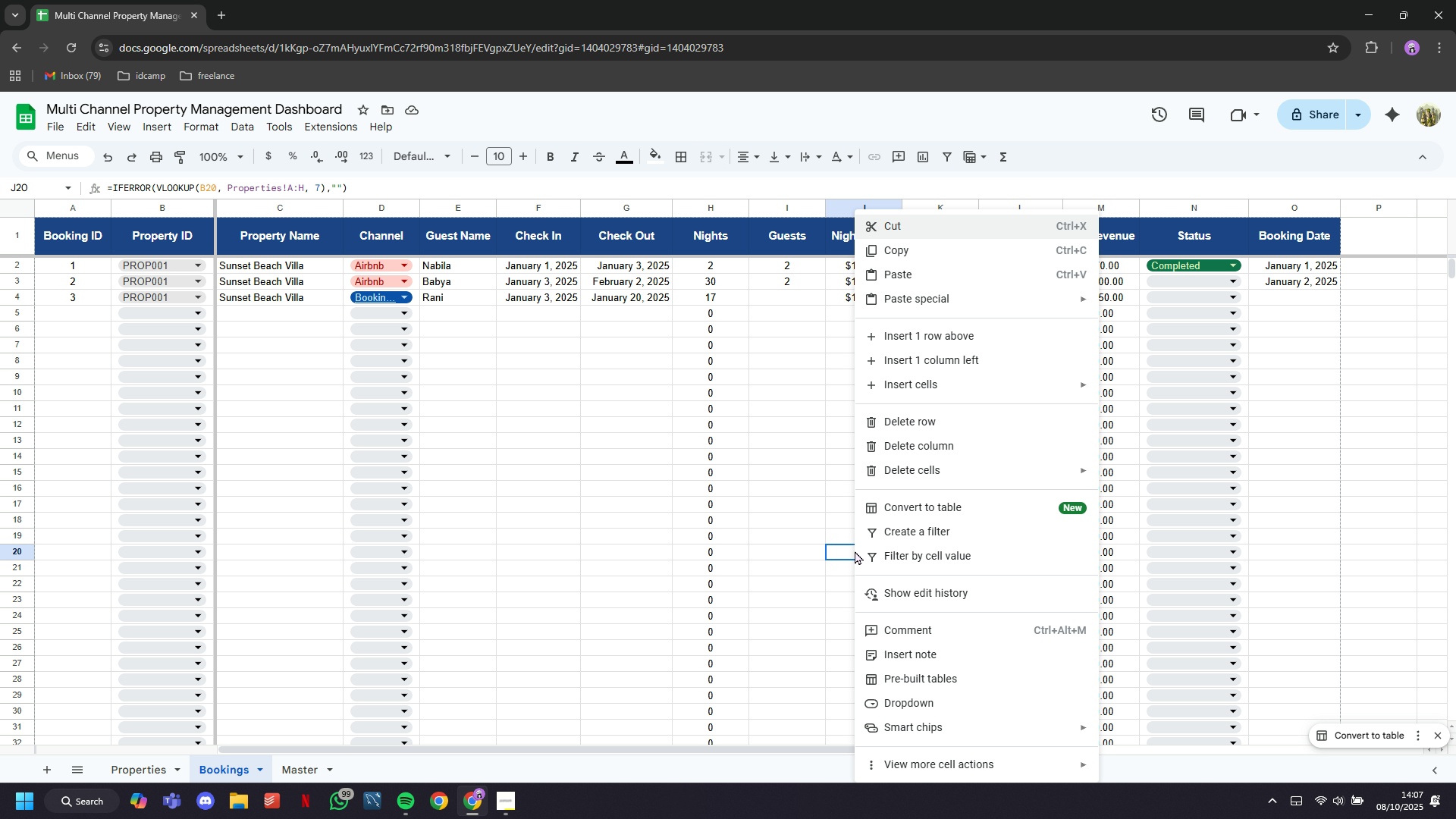 
left_click([791, 303])
 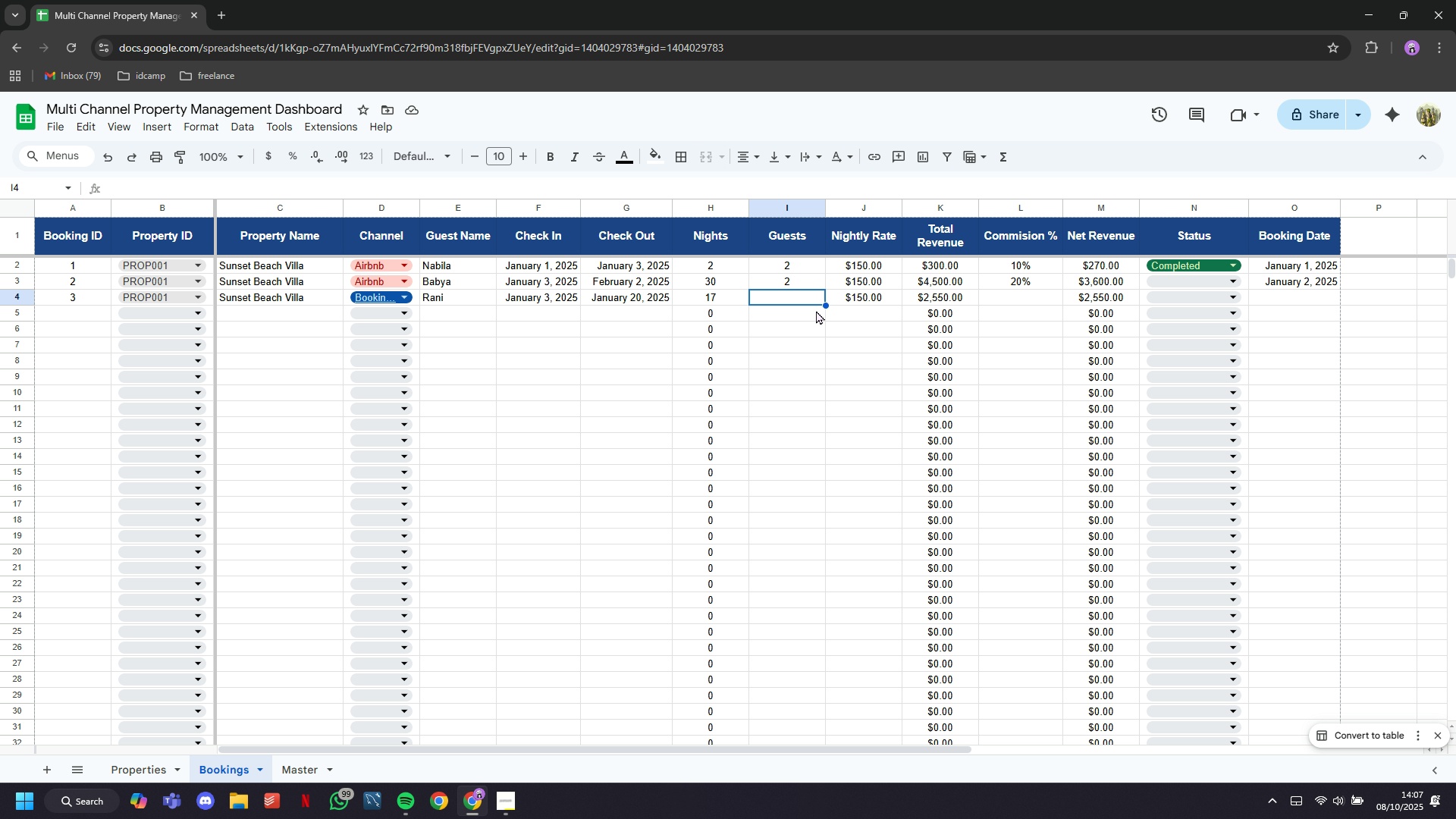 
key(2)
 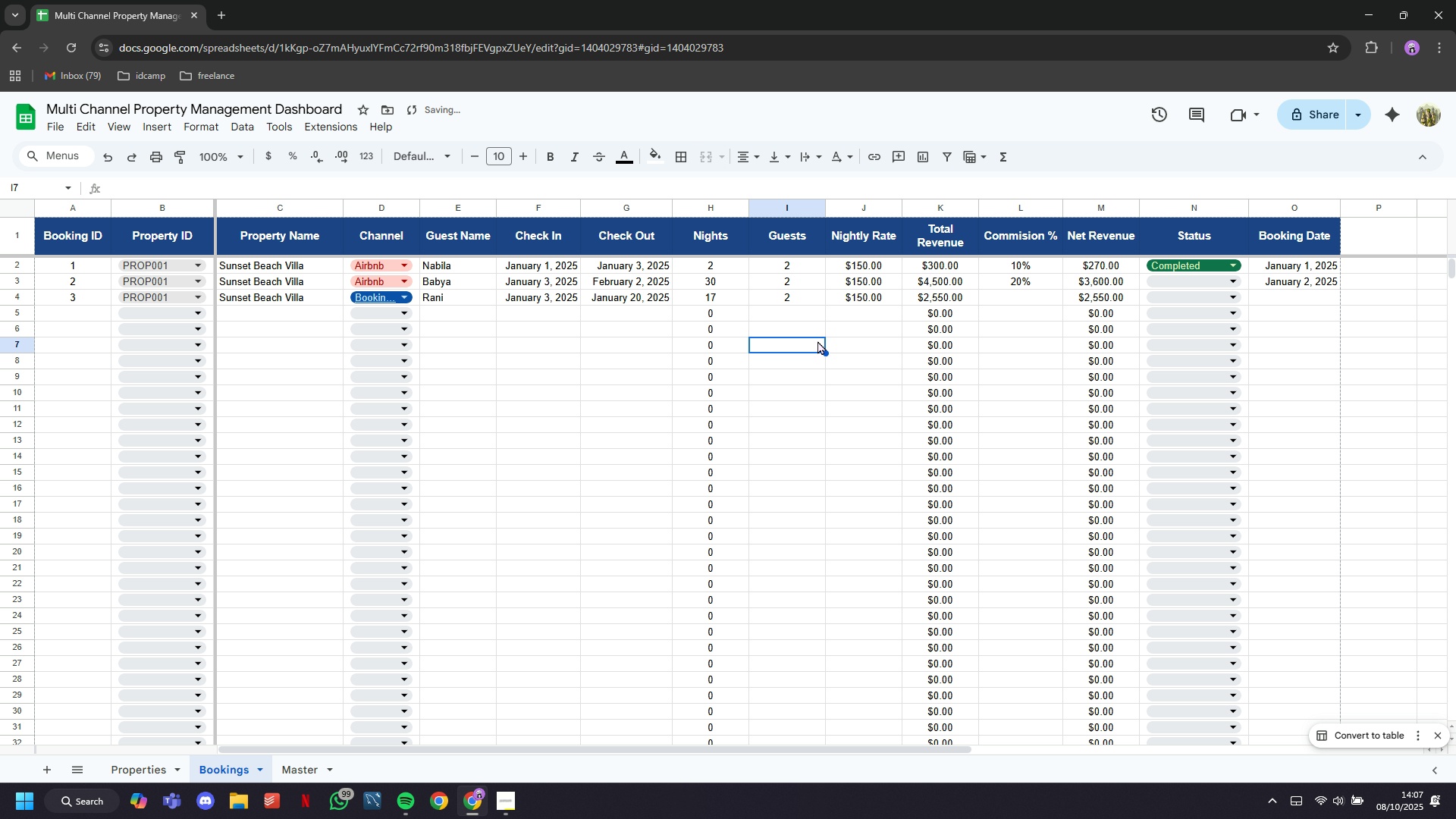 
left_click([817, 340])
 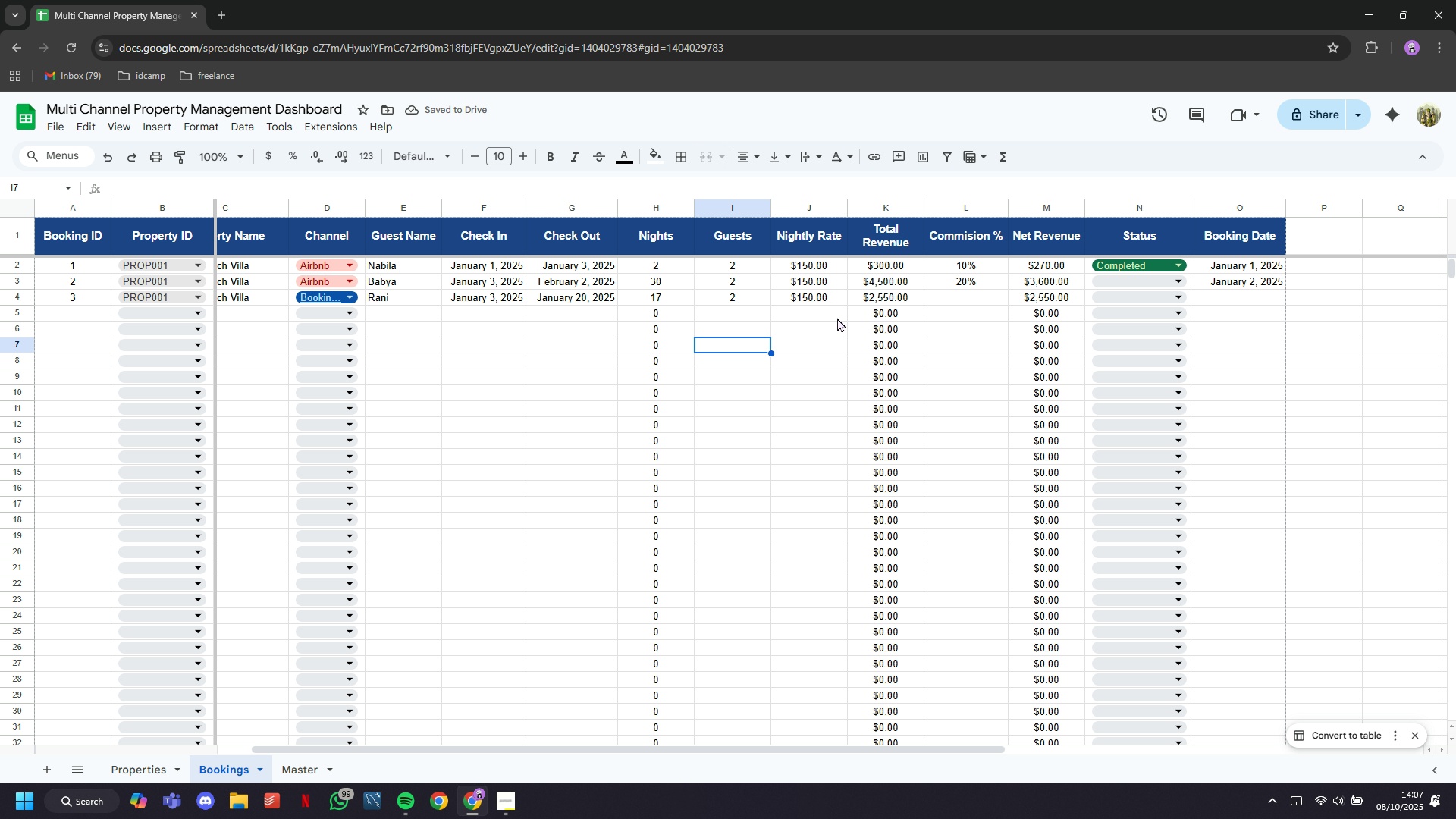 
left_click([979, 298])
 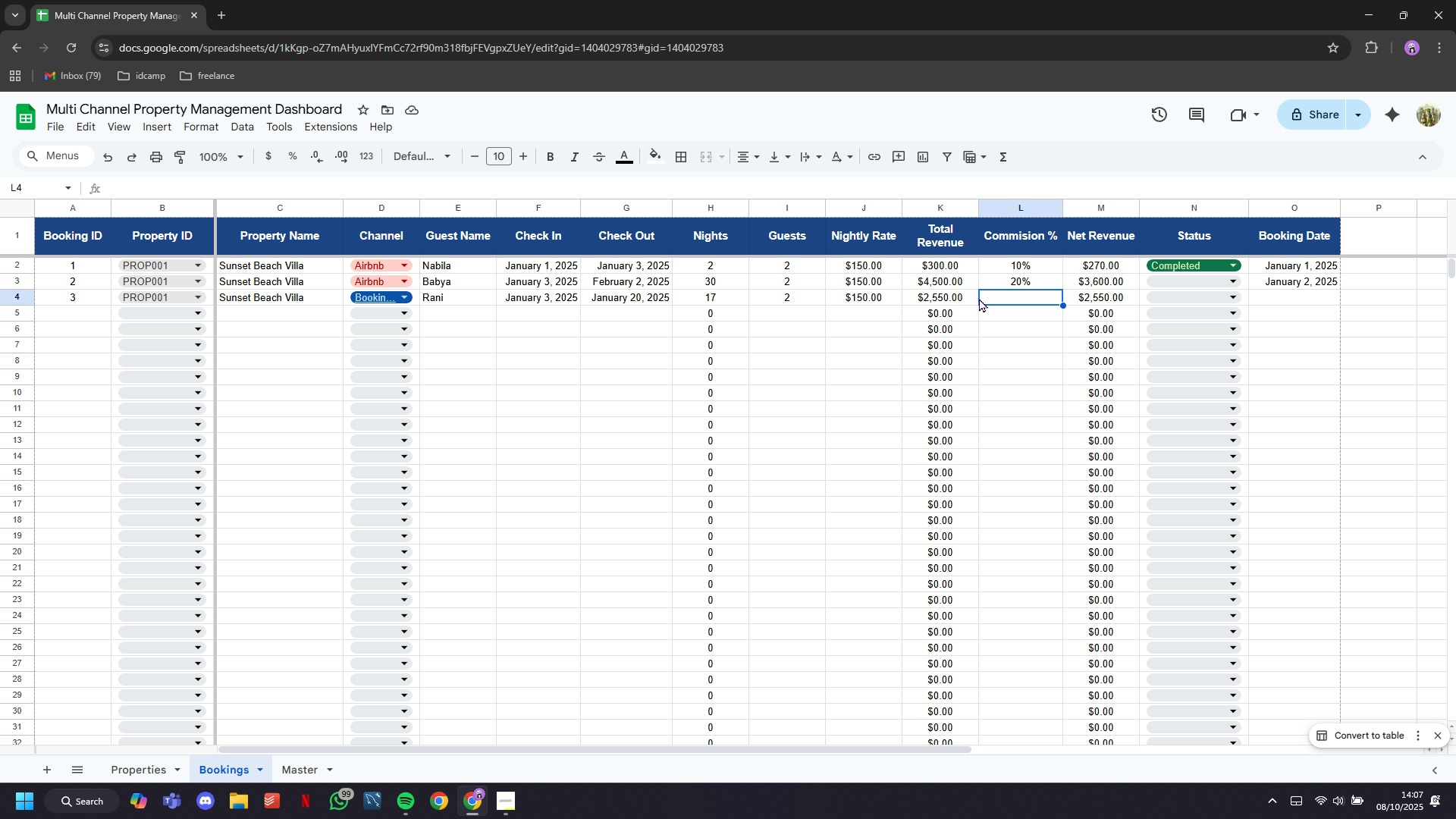 
type(10%)